 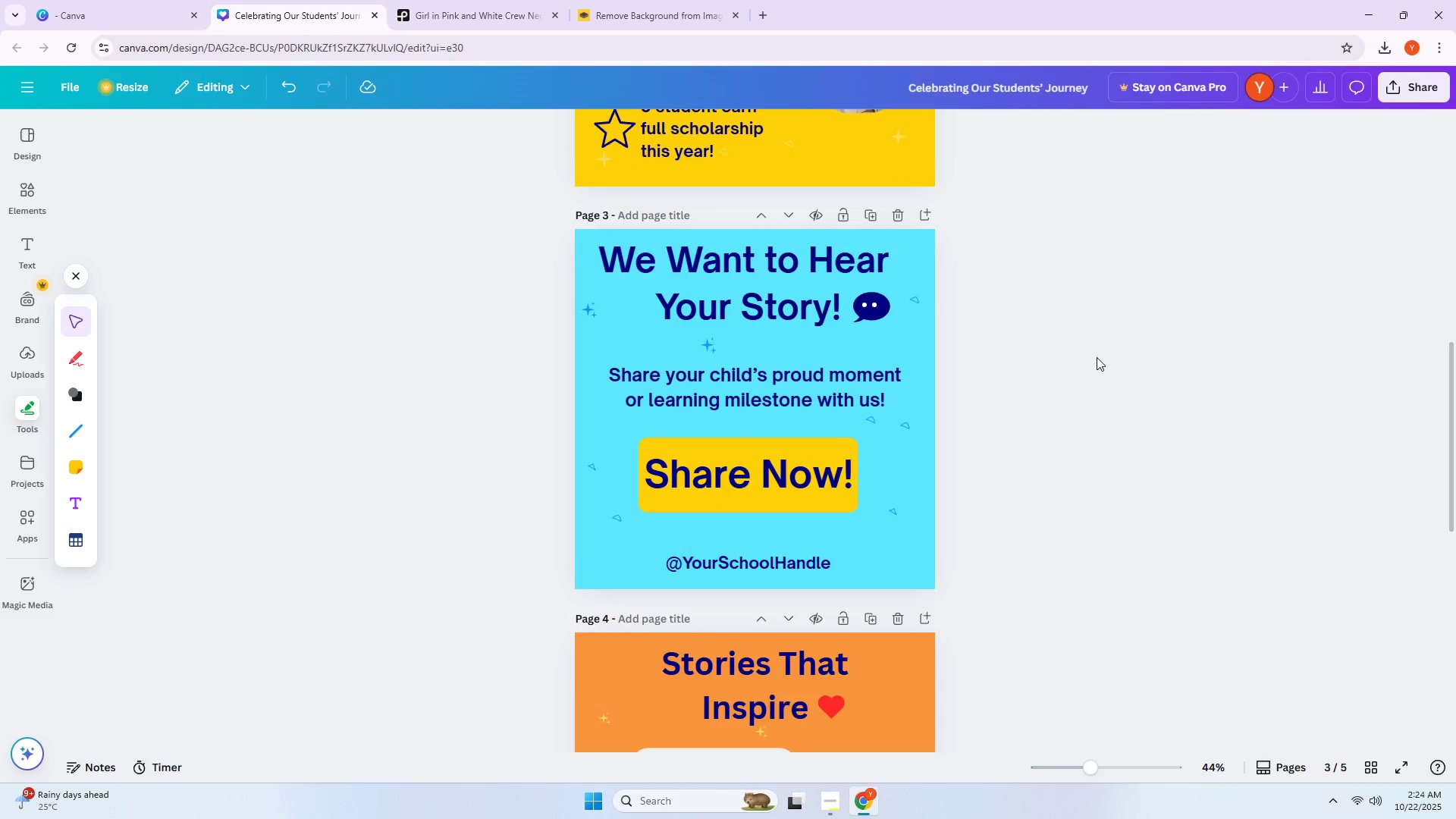 
scroll: coordinate [1084, 379], scroll_direction: down, amount: 10.0
 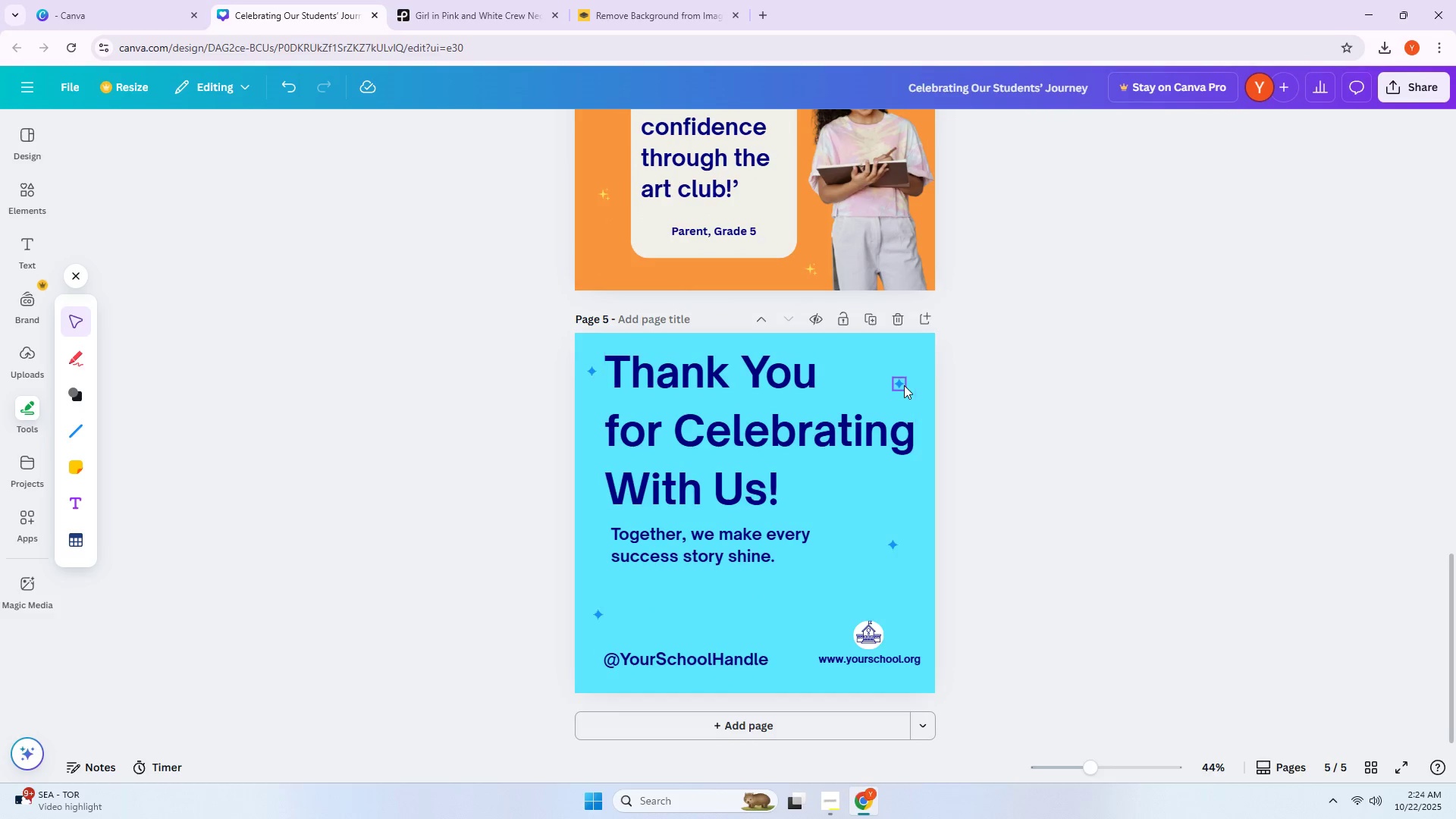 
left_click([903, 384])
 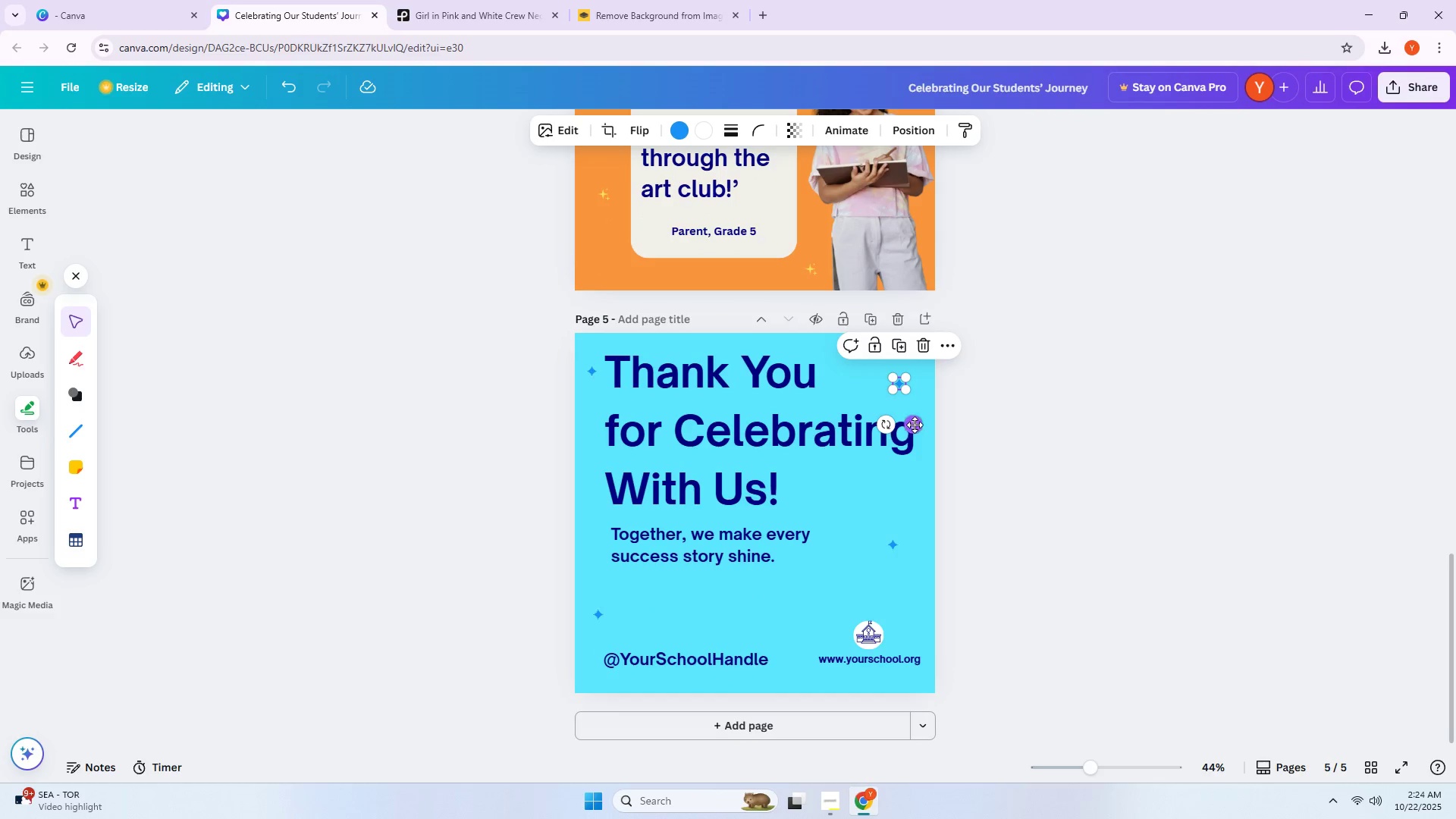 
left_click_drag(start_coordinate=[915, 425], to_coordinate=[812, 500])
 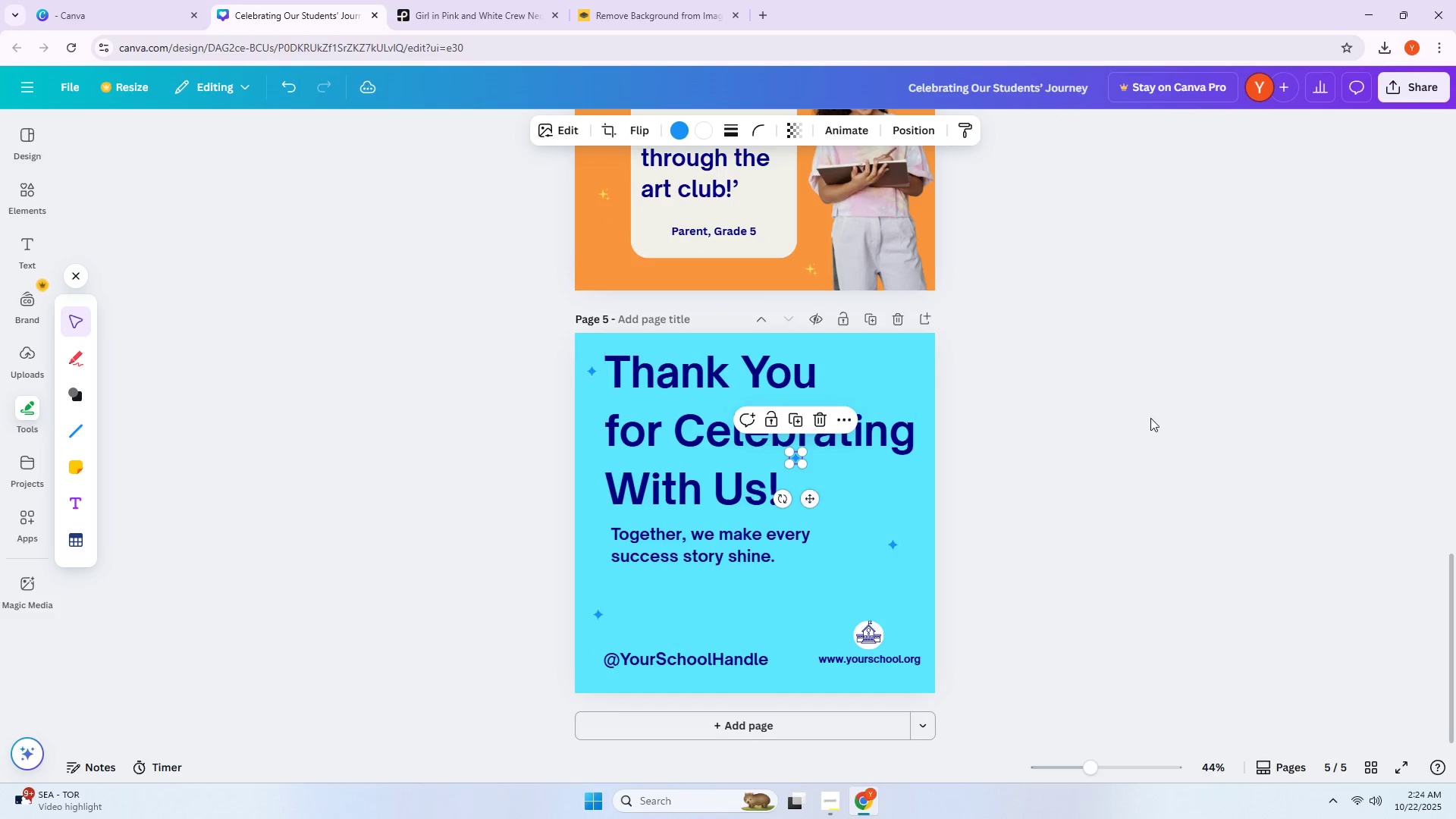 
left_click([1151, 418])
 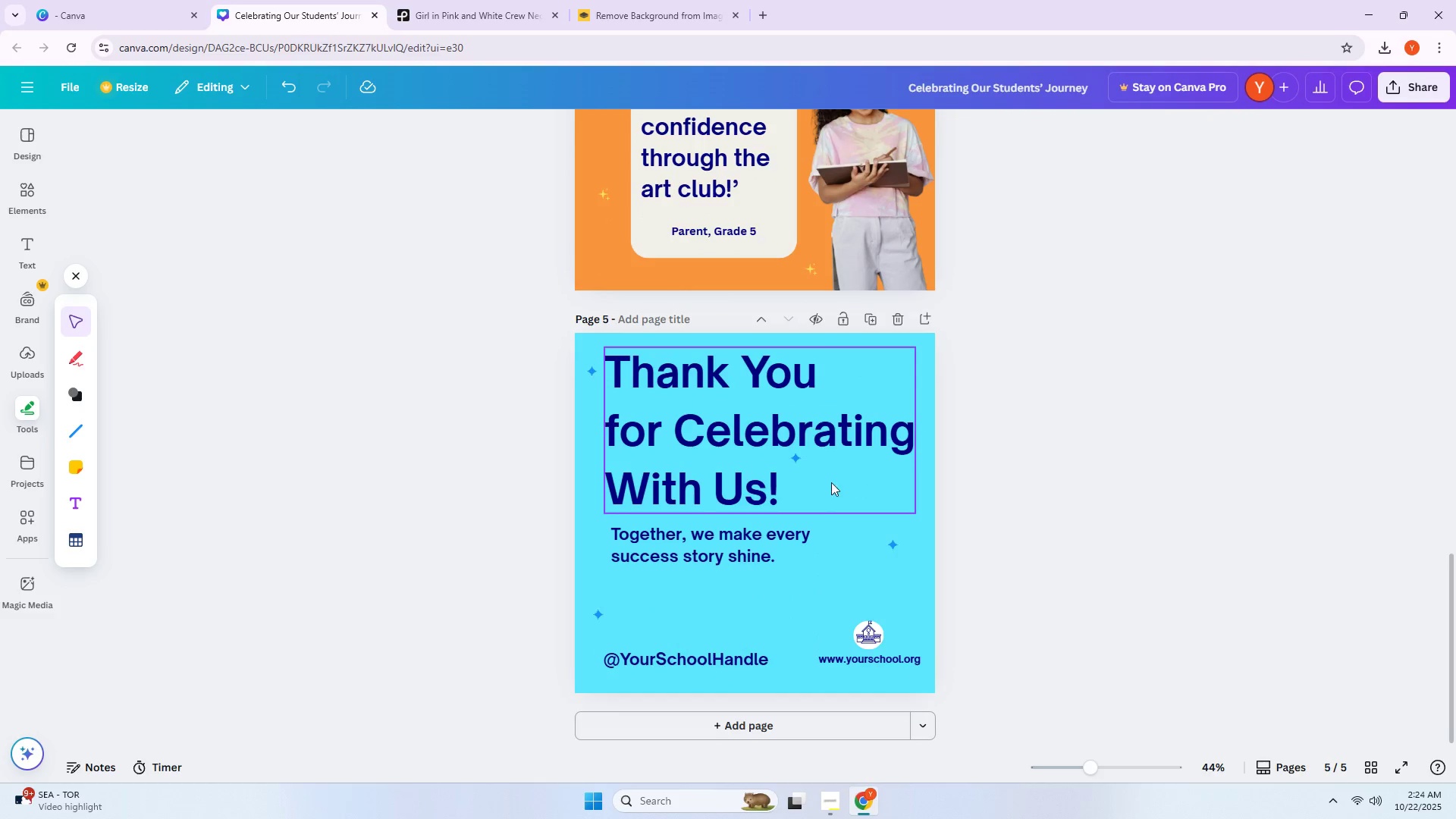 
left_click([801, 458])
 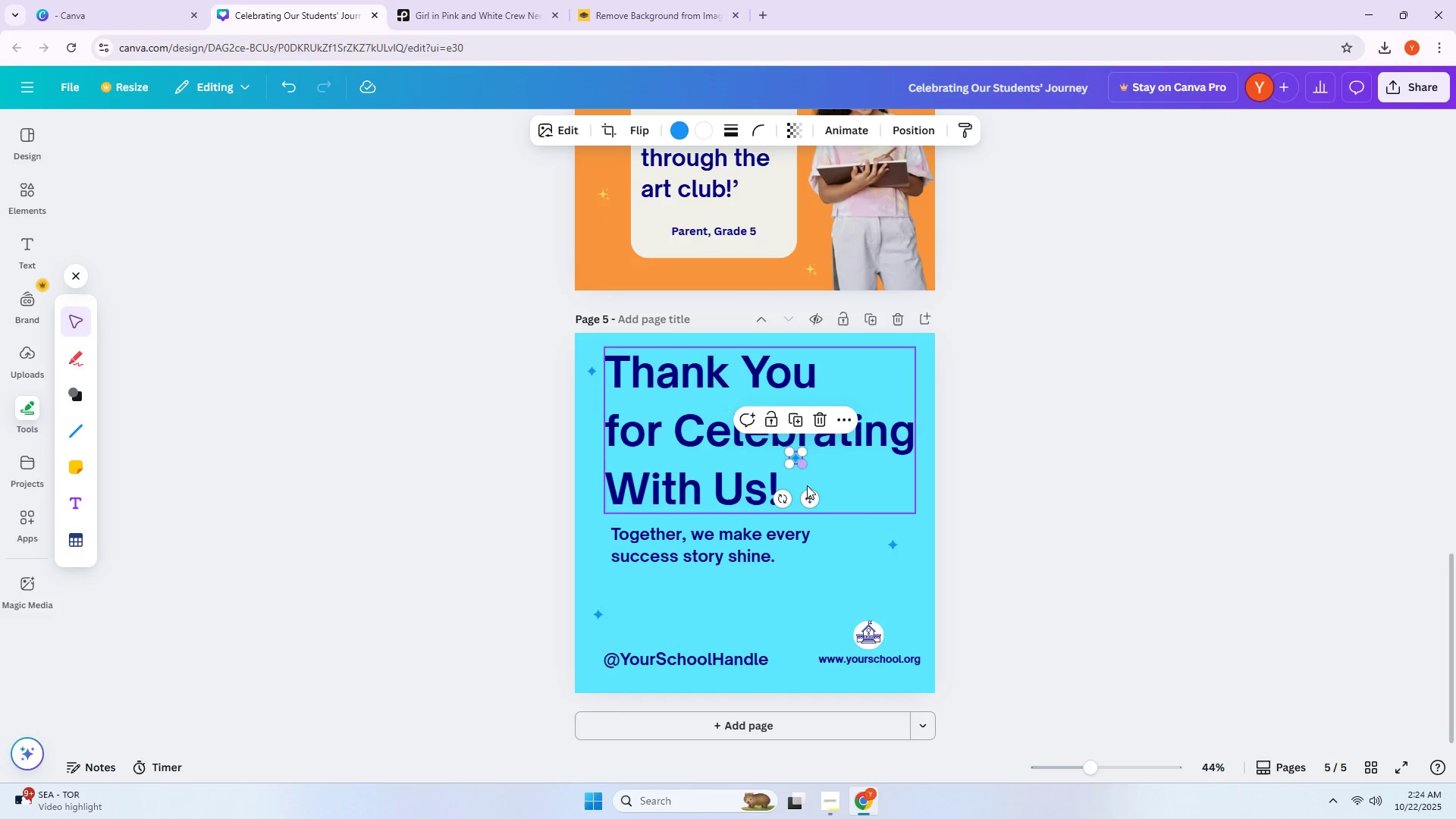 
hold_key(key=AltLeft, duration=1.28)
left_click_drag(start_coordinate=[809, 495], to_coordinate=[901, 420])
 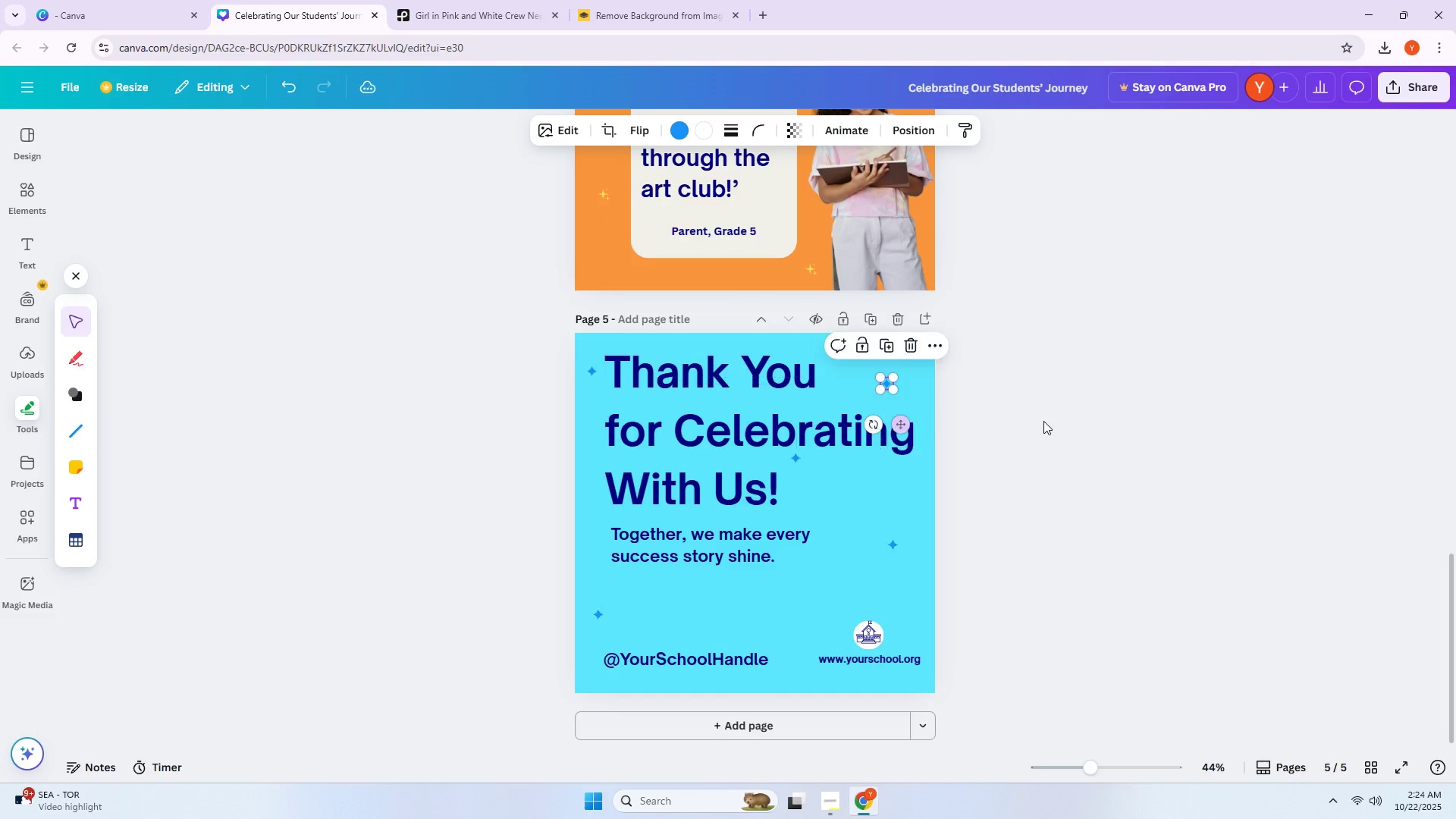 
left_click([1047, 420])
 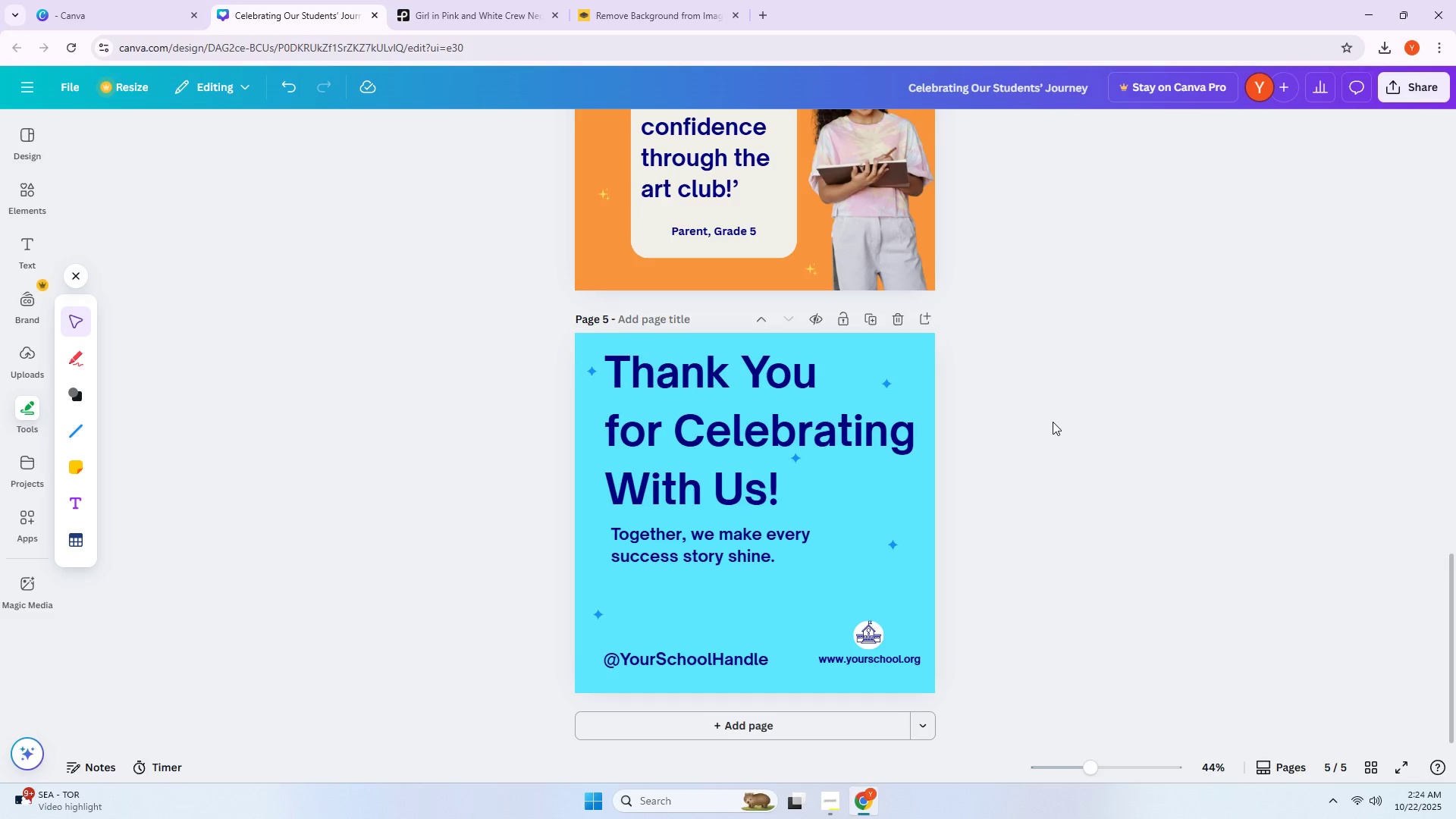 
scroll: coordinate [1053, 422], scroll_direction: down, amount: 1.0
 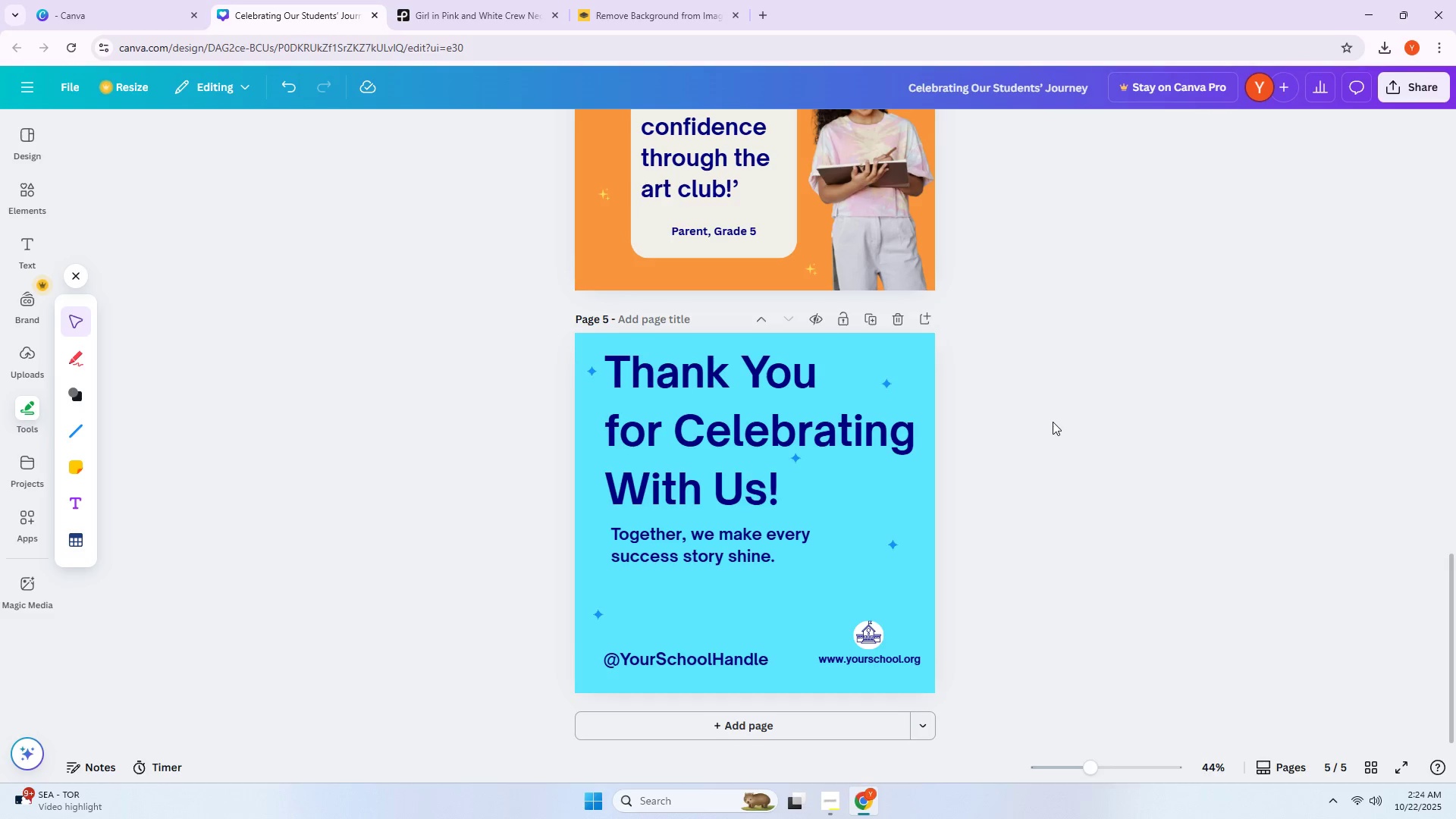 
hold_key(key=AltLeft, duration=0.9)
 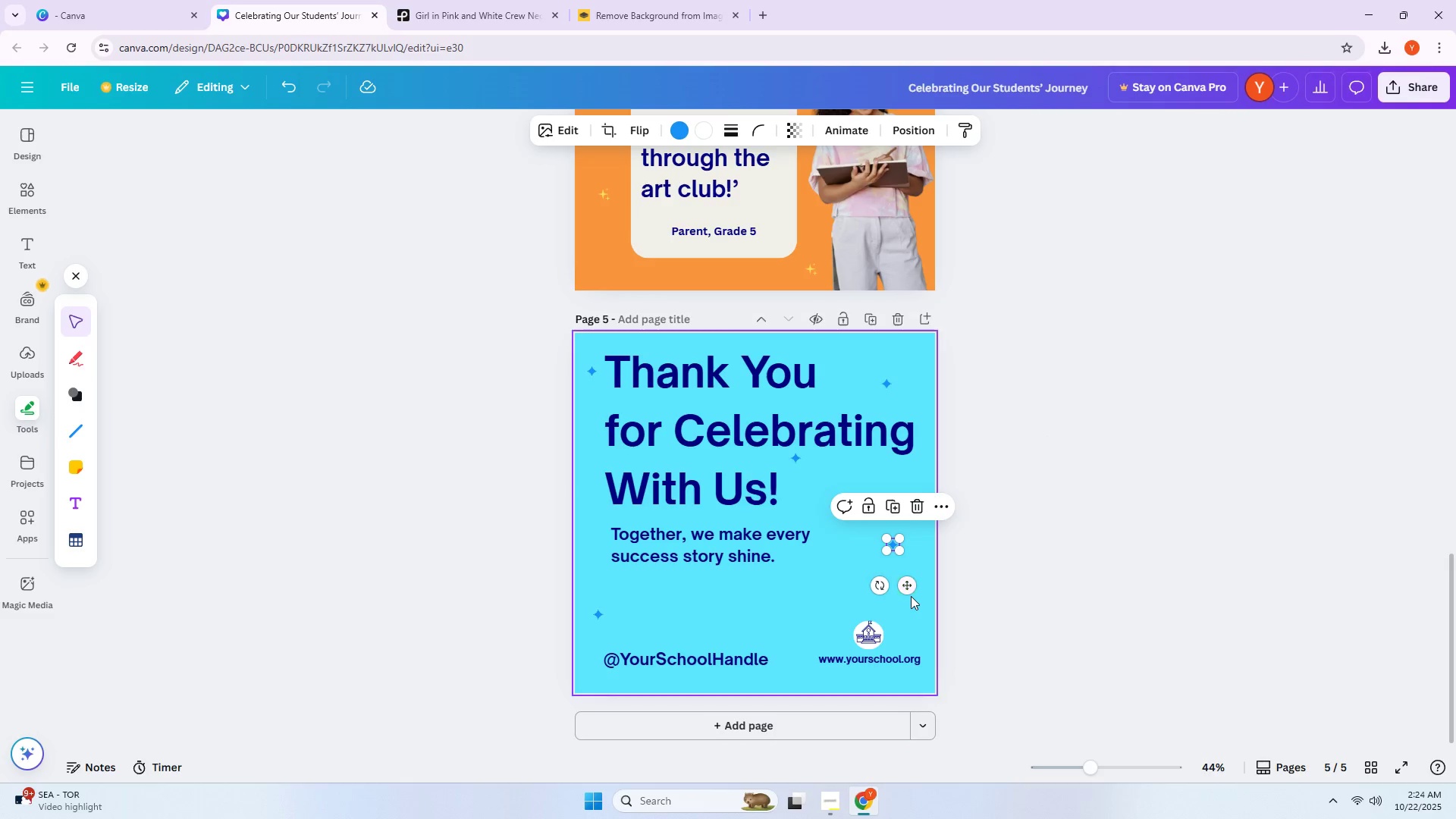 
hold_key(key=AltLeft, duration=1.16)
left_click_drag(start_coordinate=[909, 589], to_coordinate=[749, 649])
 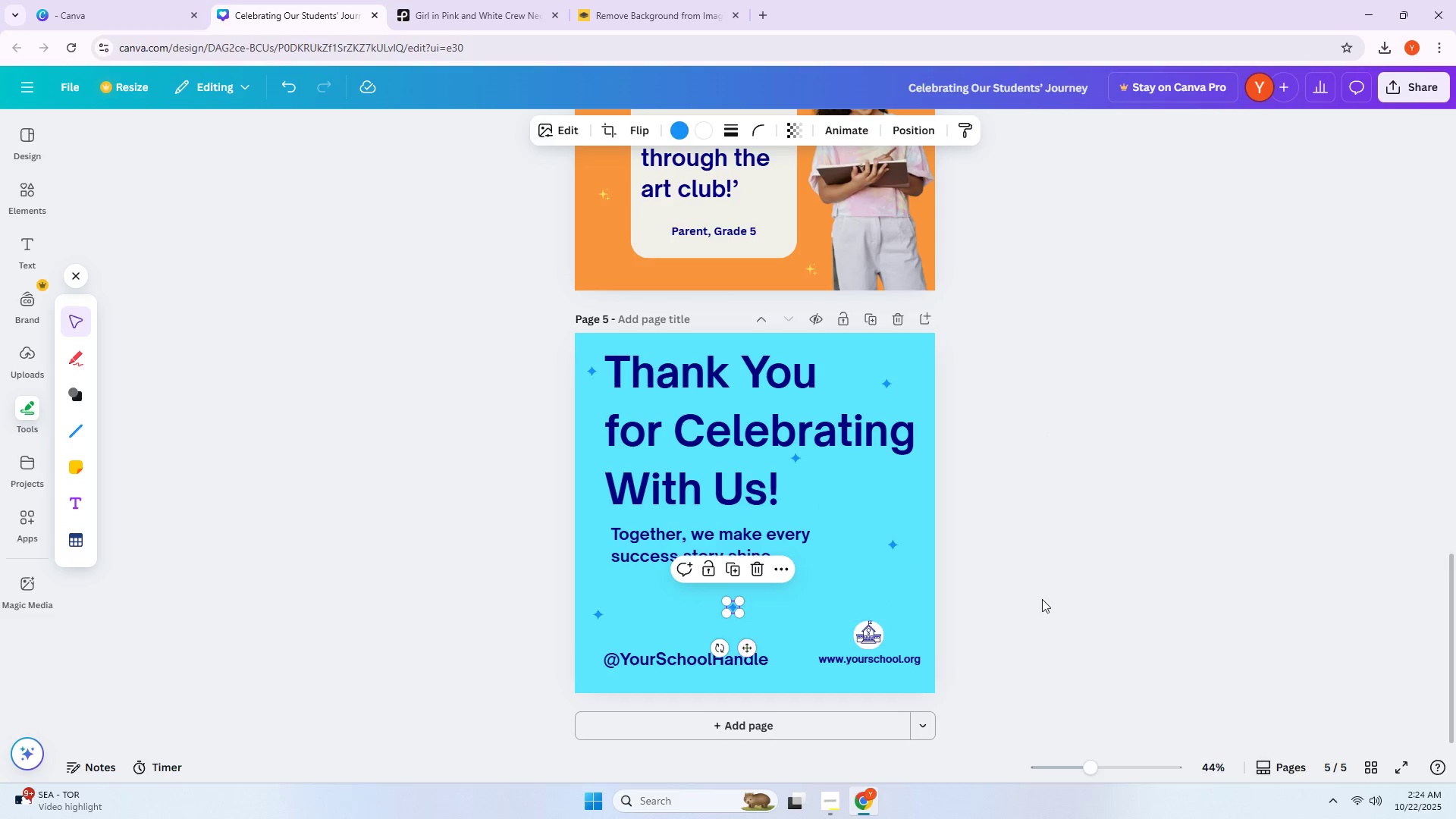 
left_click([1042, 599])
 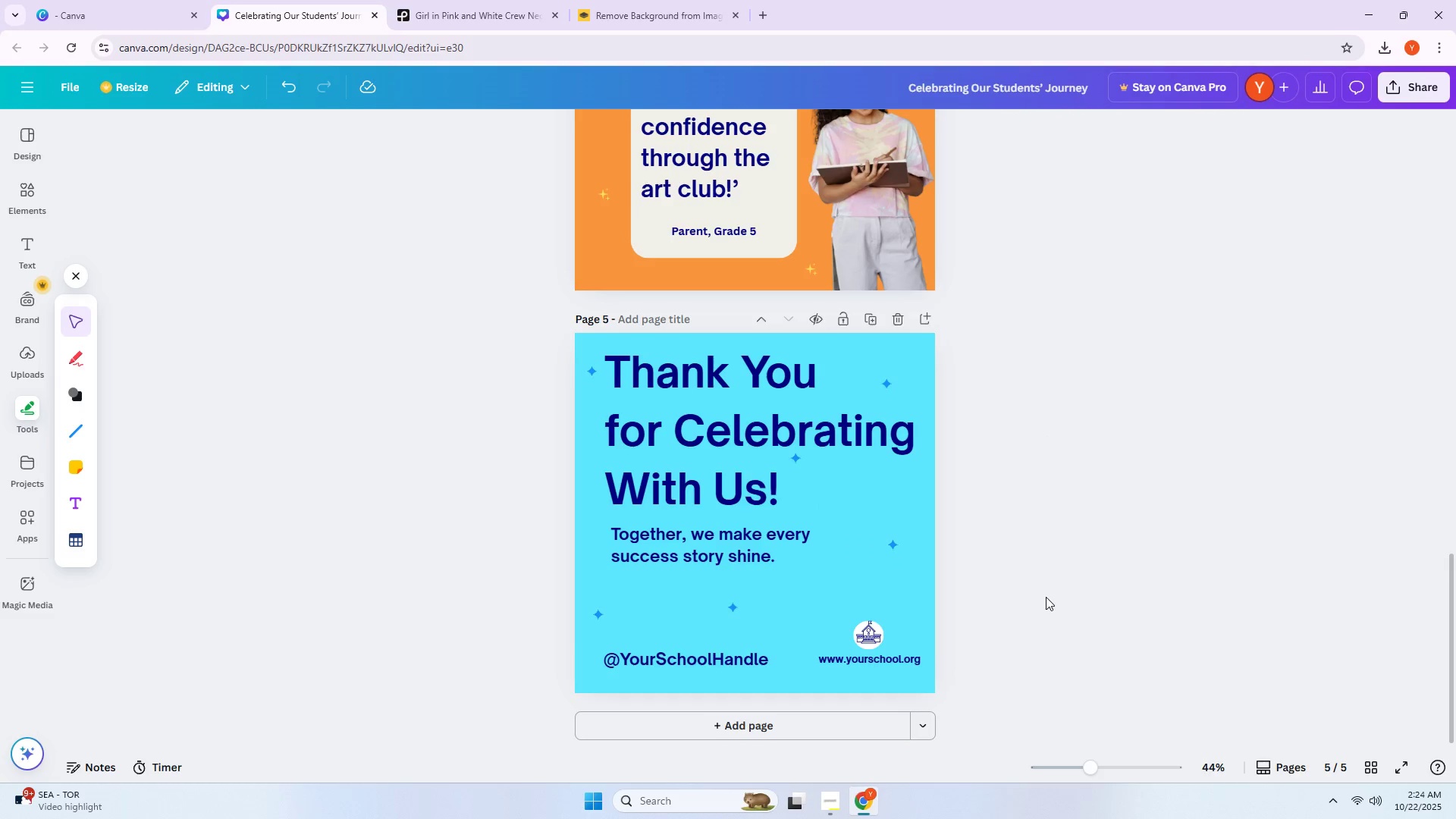 
scroll: coordinate [1046, 597], scroll_direction: down, amount: 2.0
 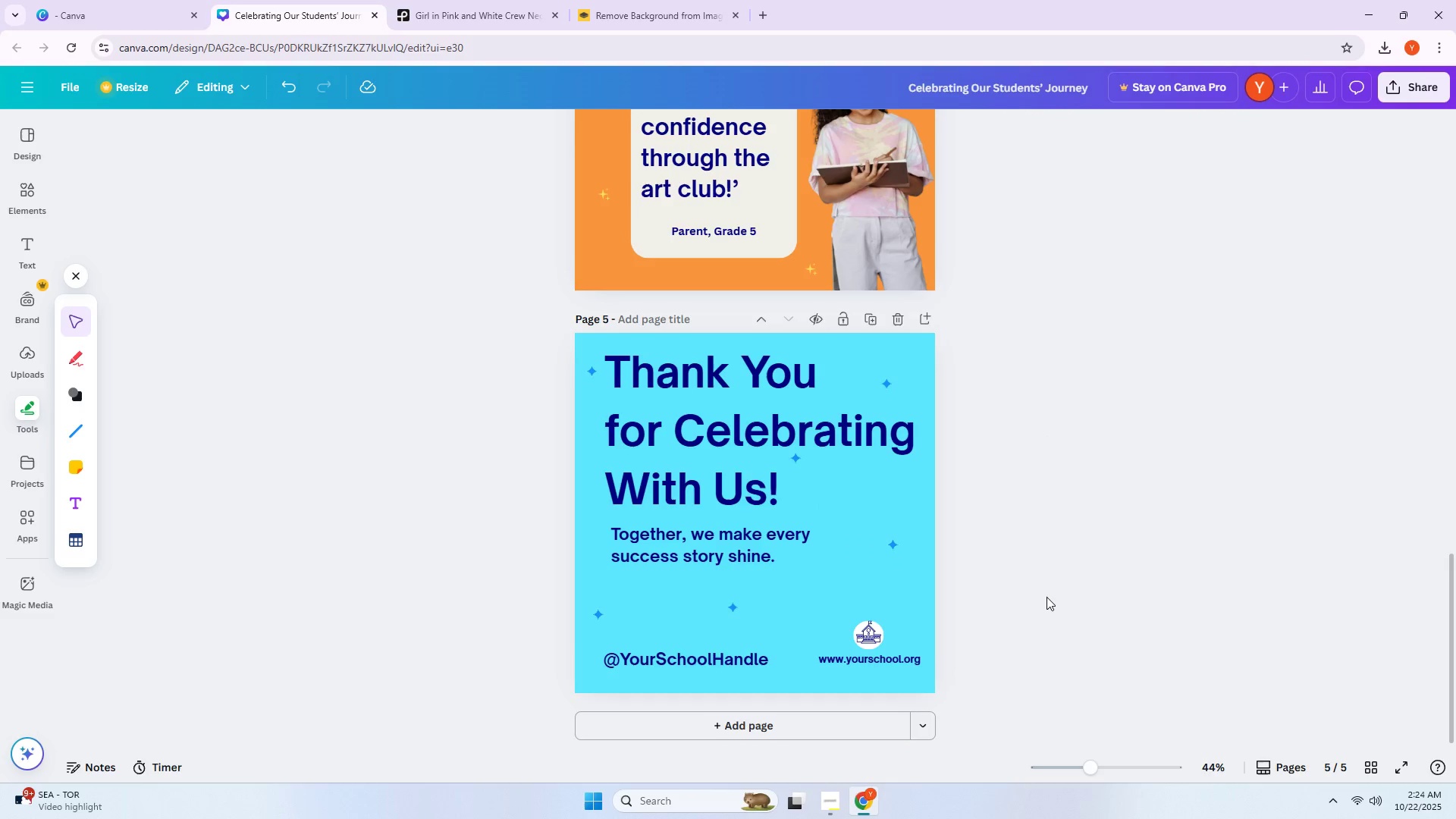 
key(Alt+AltLeft)
 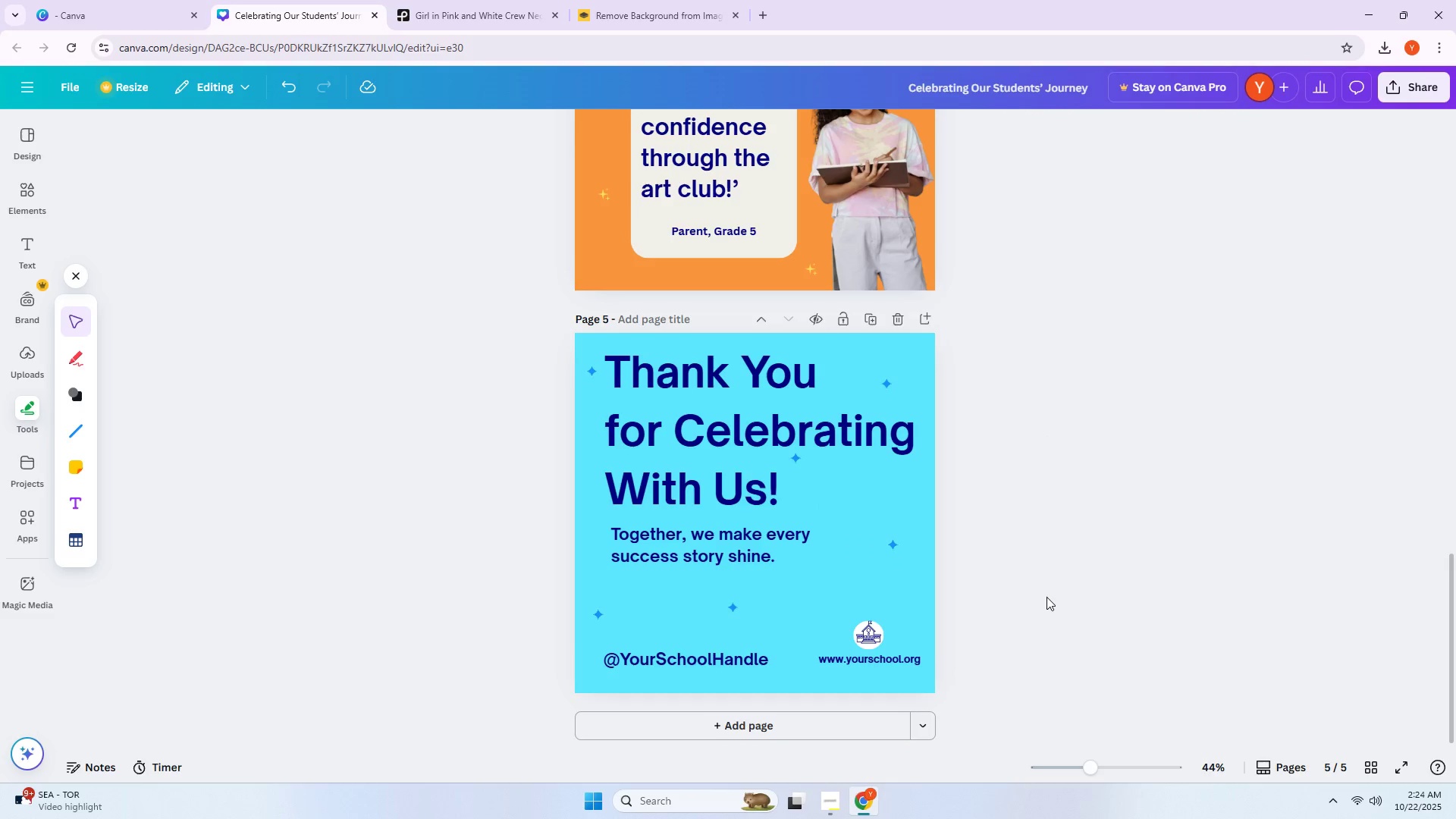 
key(Alt+Tab)